 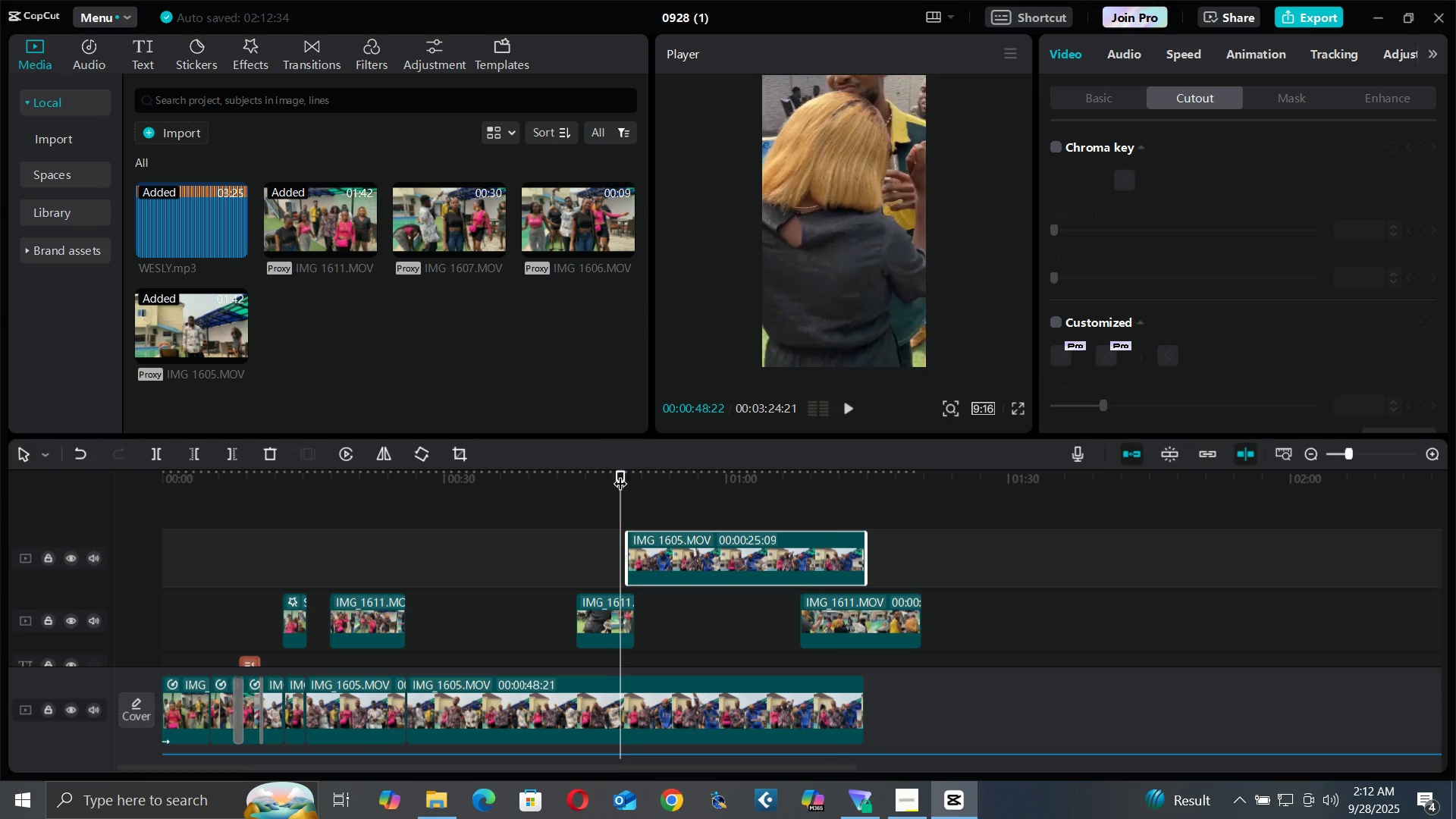 
key(Space)
 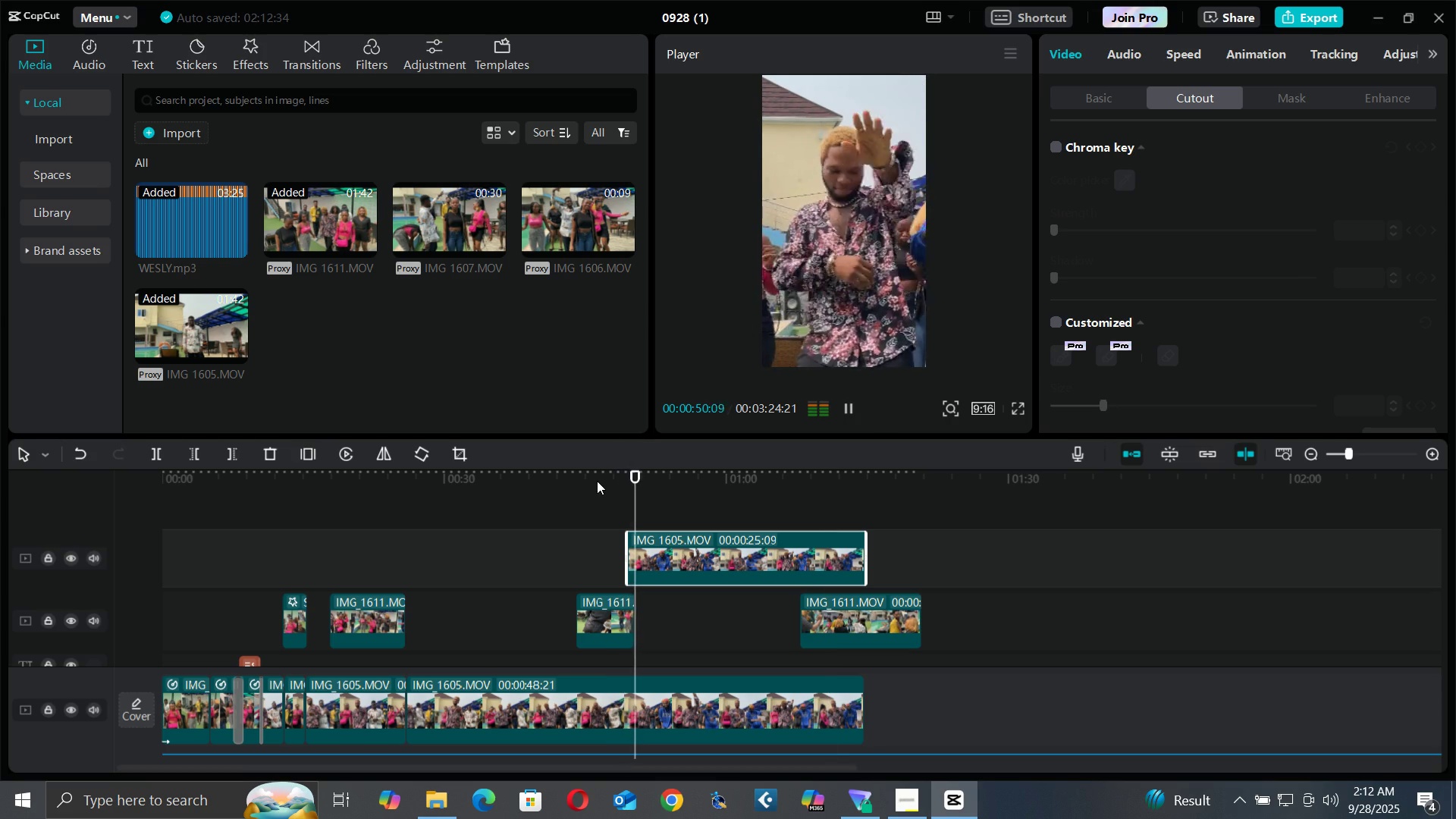 
left_click([603, 473])
 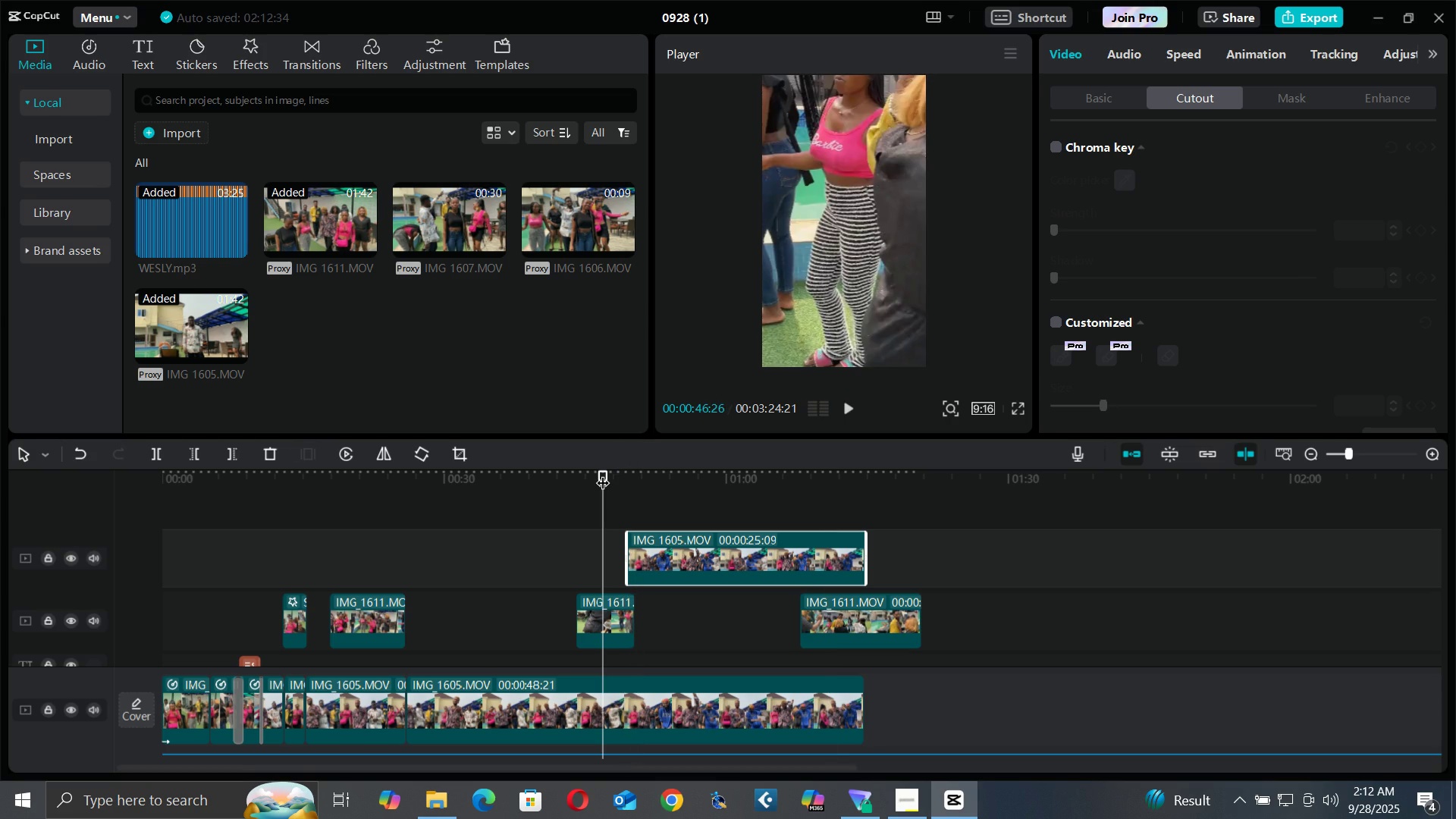 
key(Space)
 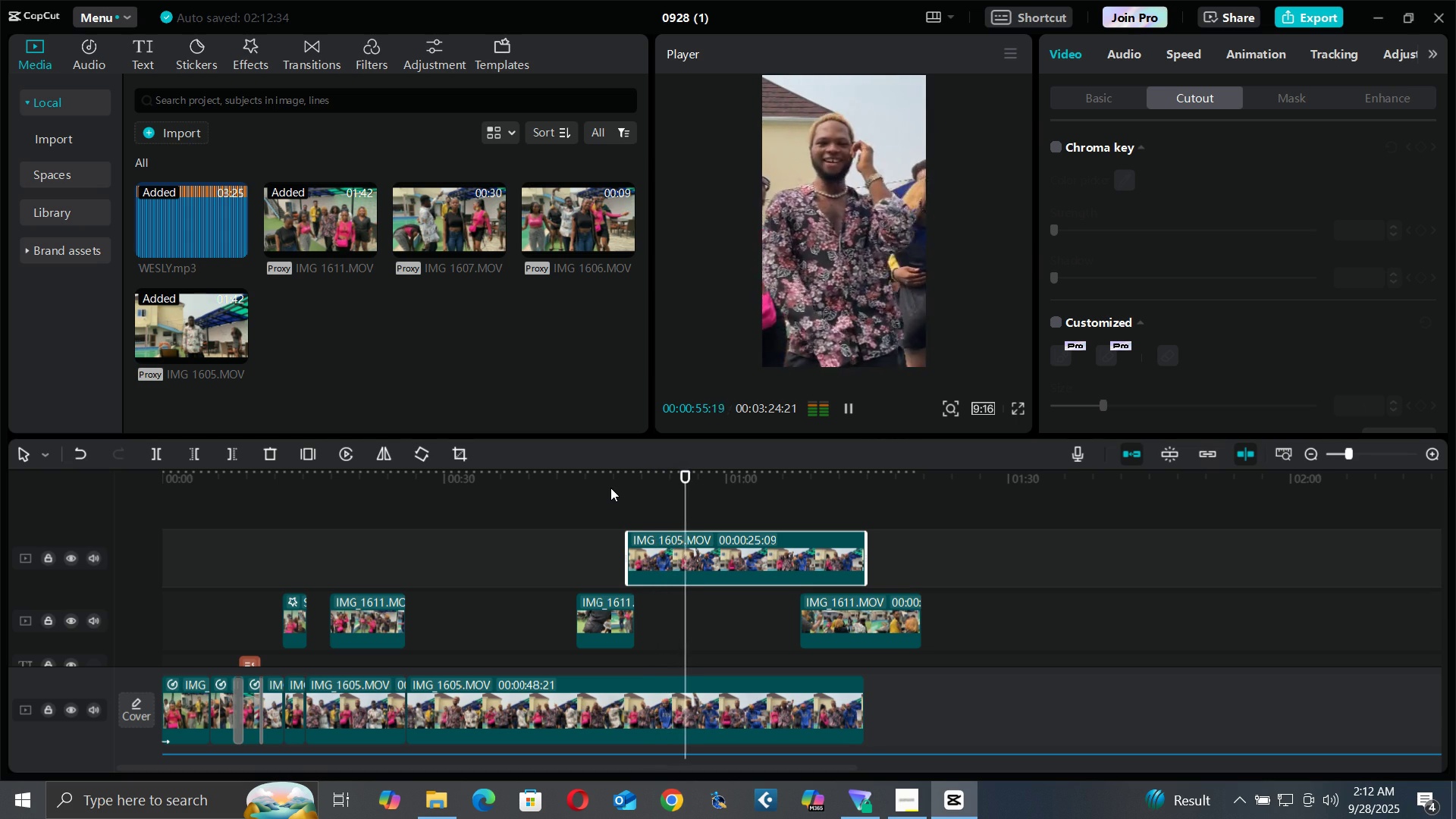 
wait(13.79)
 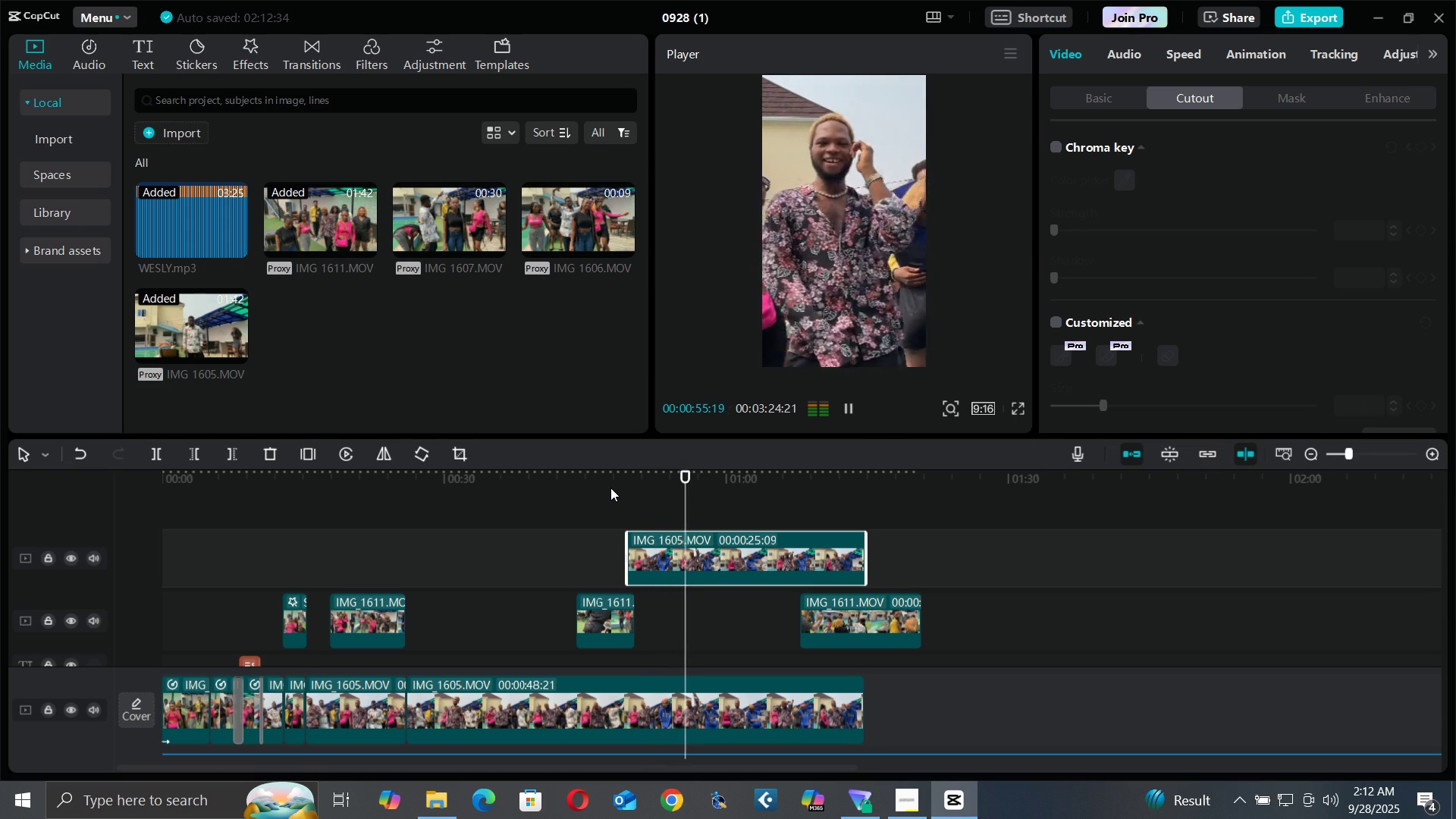 
key(Space)
 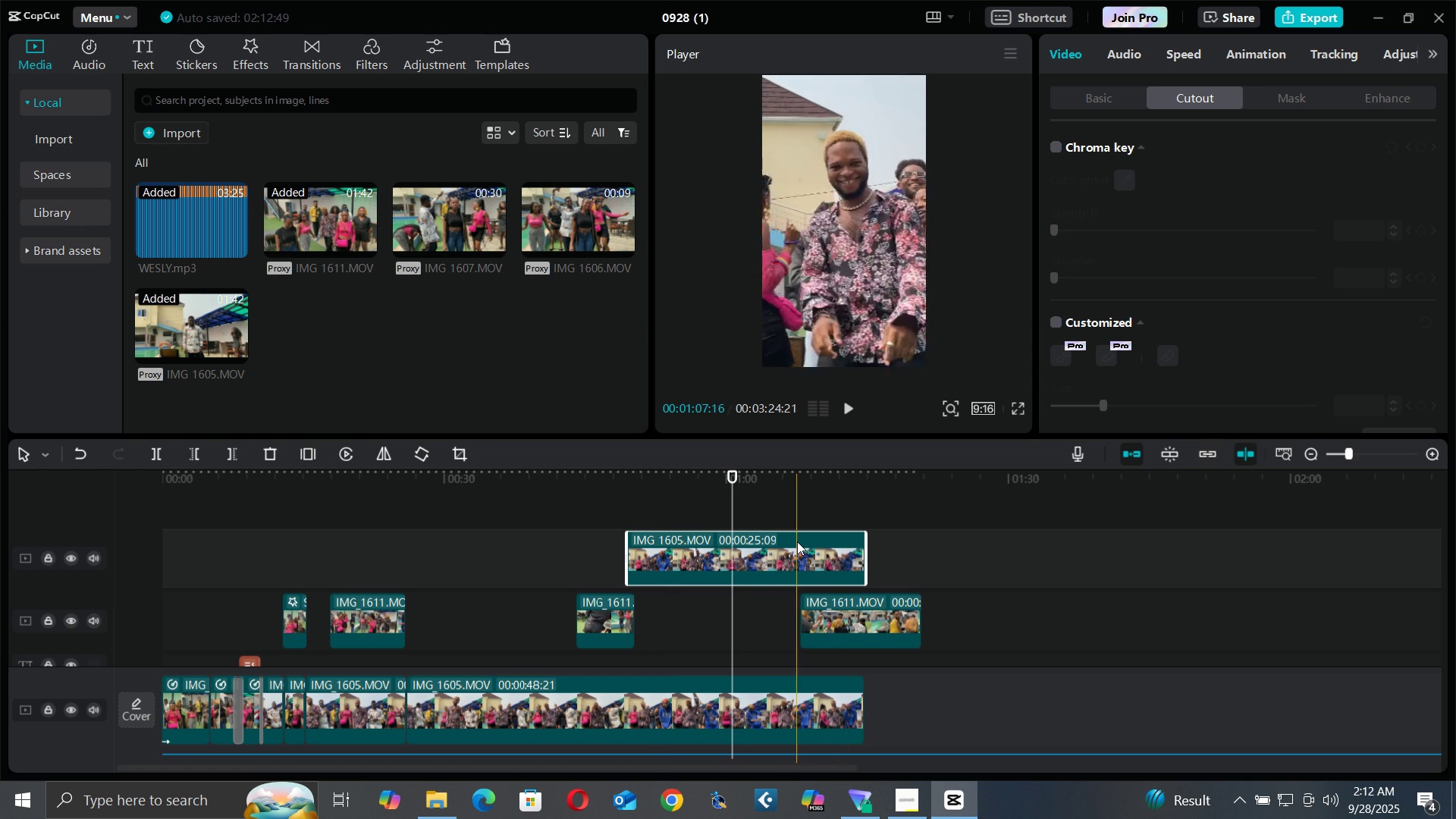 
left_click([733, 564])
 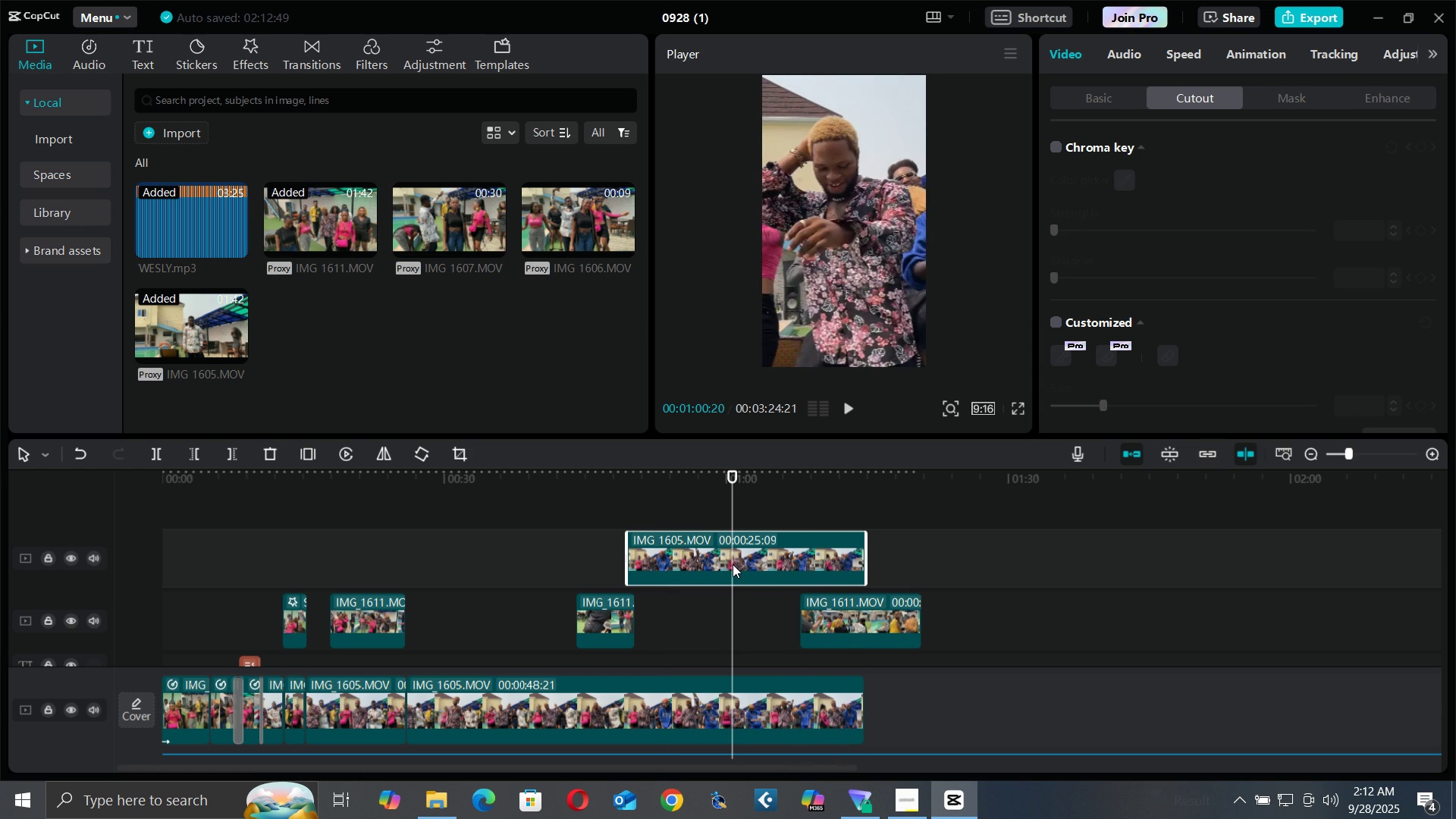 
key(C)